 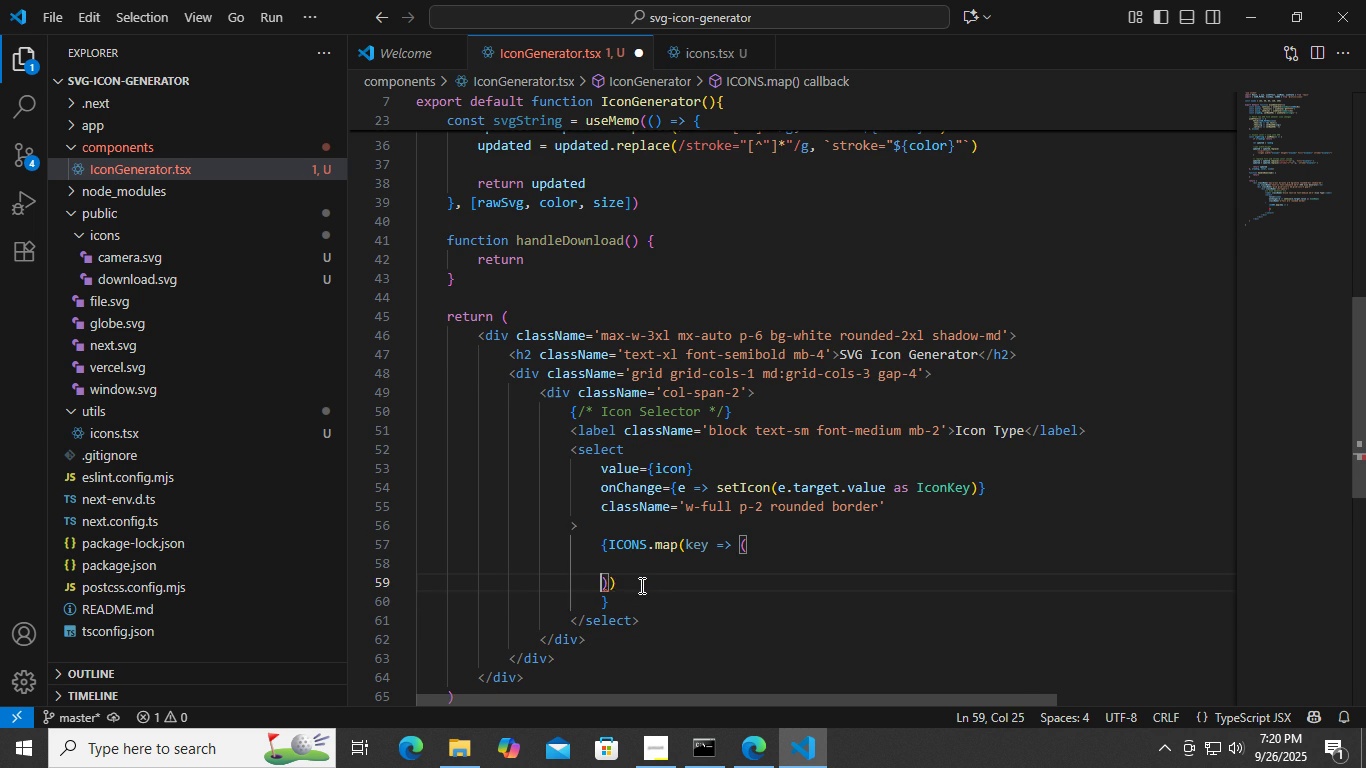 
key(Control+Z)
 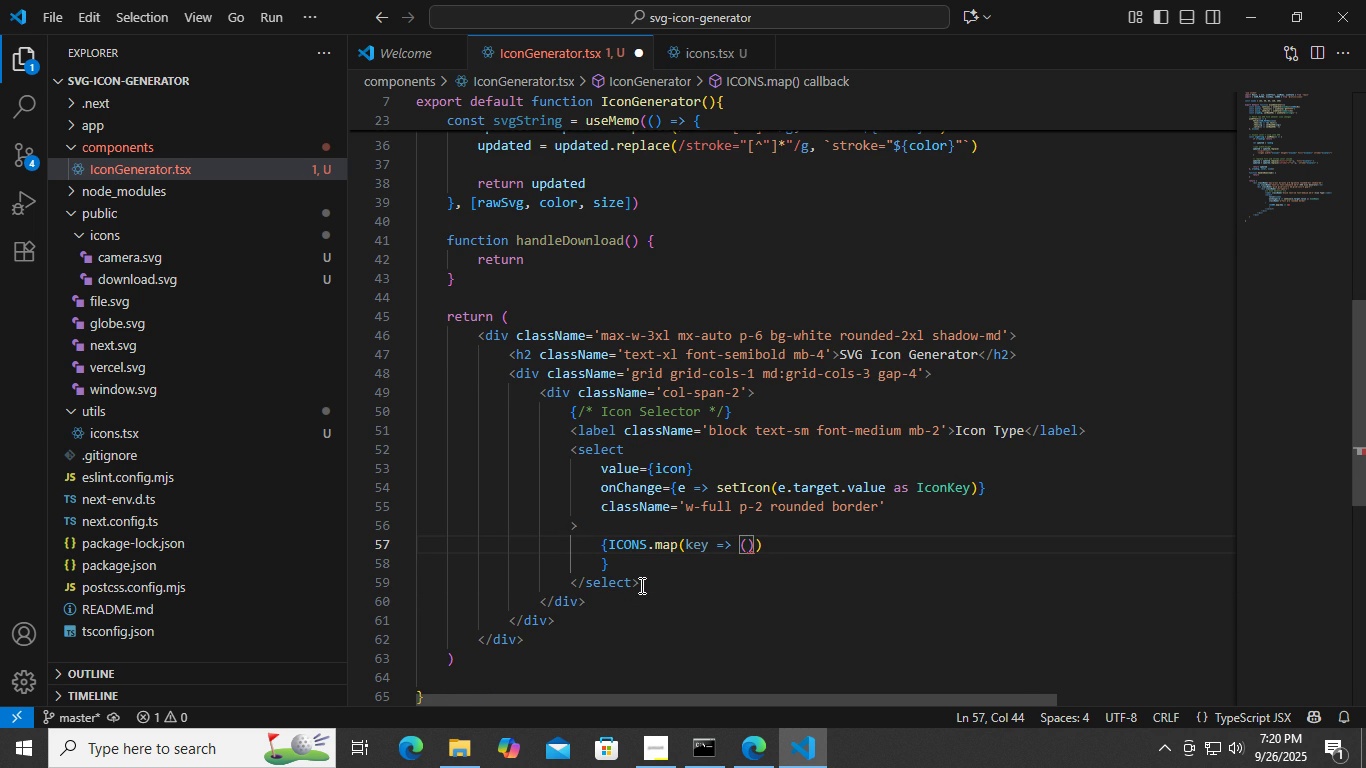 
key(Control+ControlLeft)
 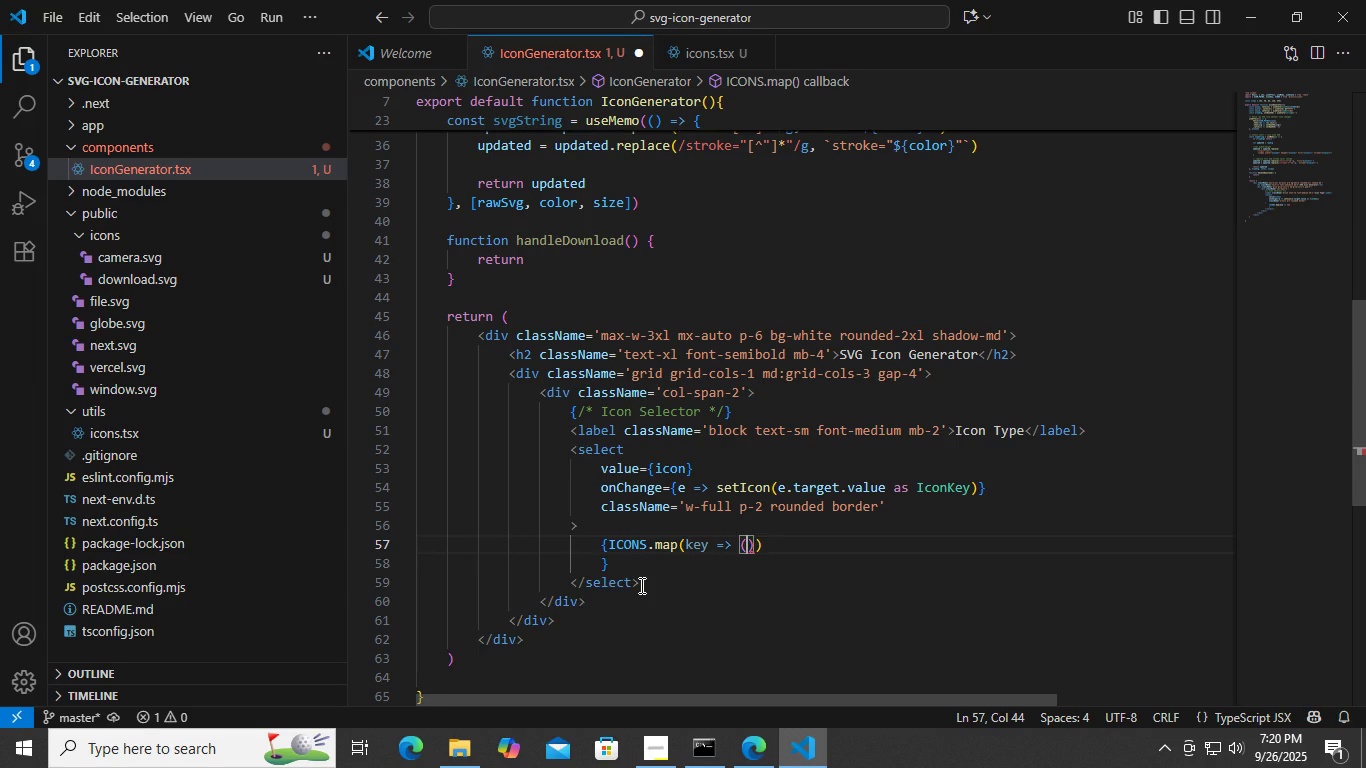 
key(Enter)
 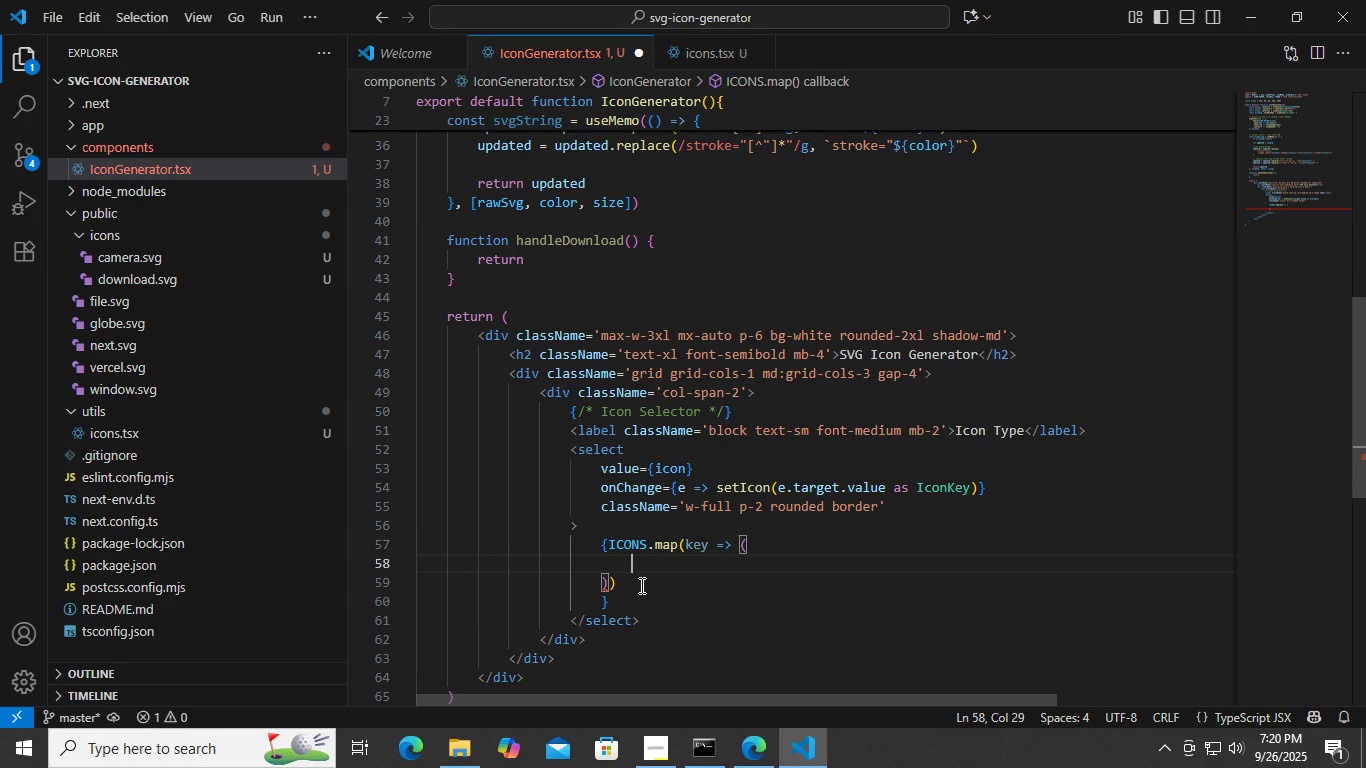 
key(Control+ControlLeft)
 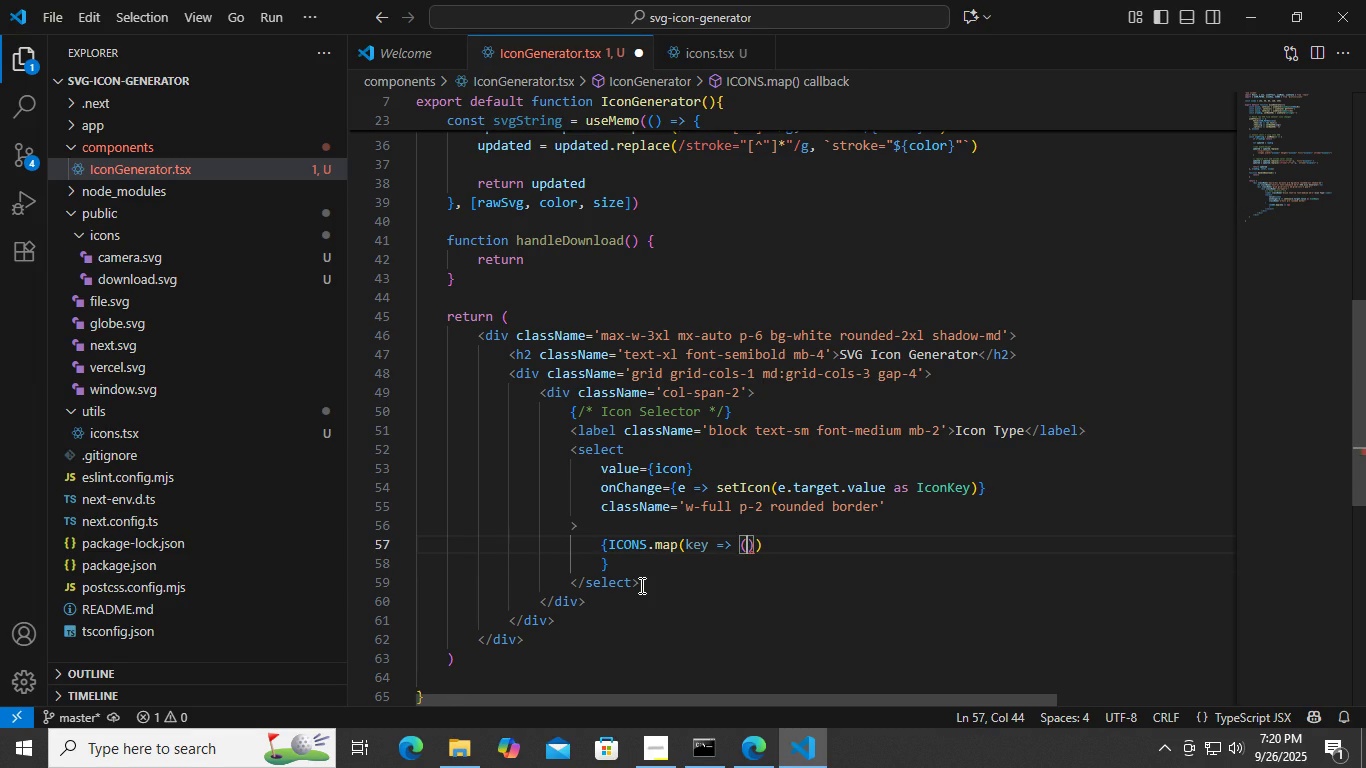 
key(Control+Z)
 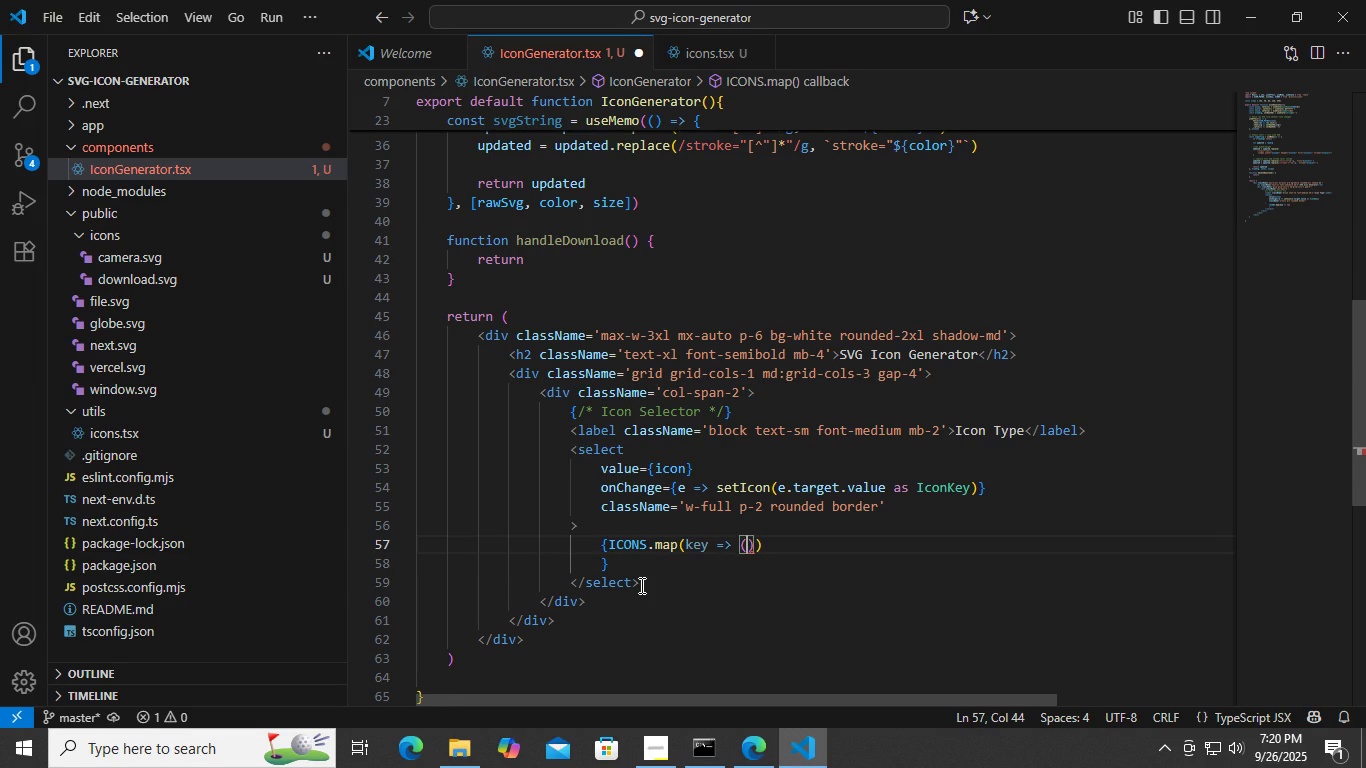 
key(ArrowDown)
 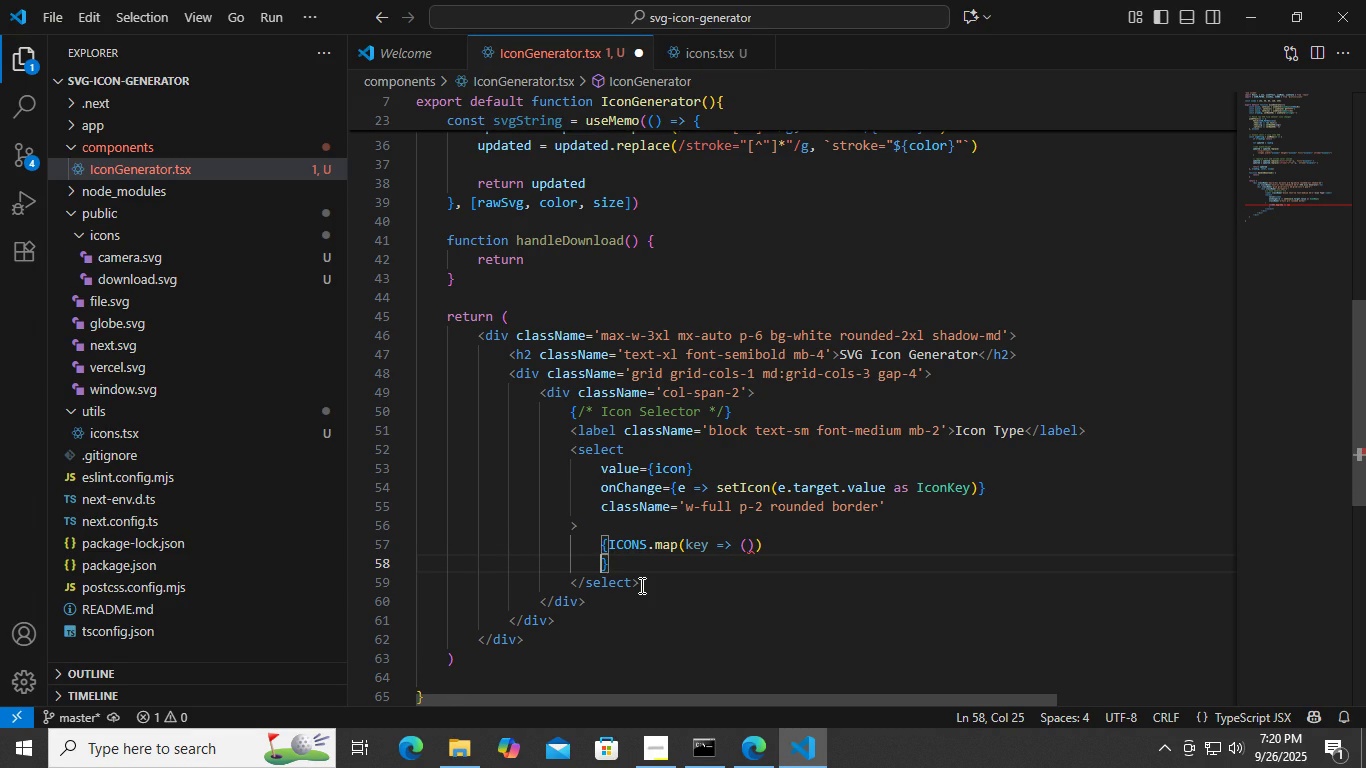 
key(ArrowLeft)